 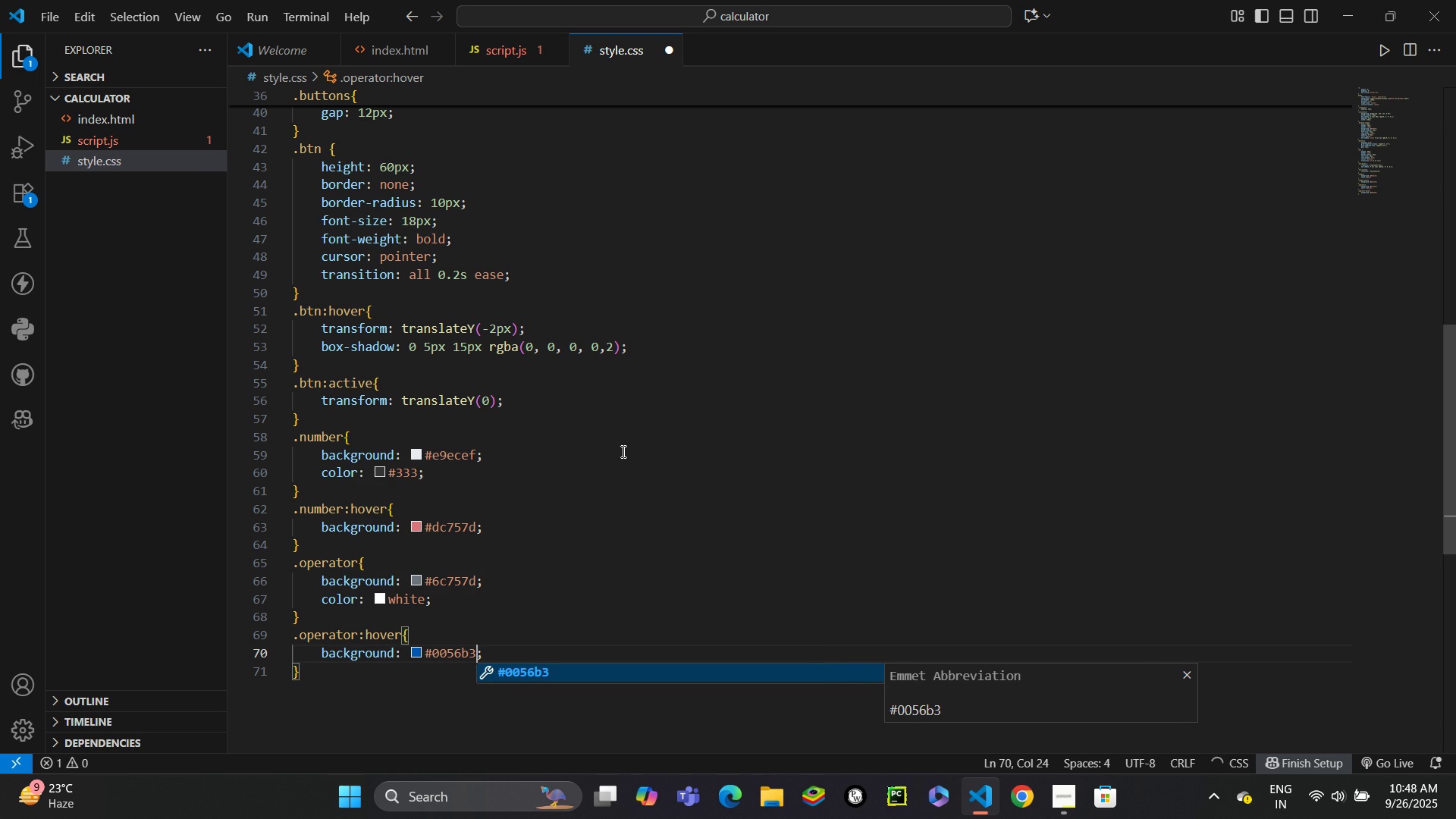 
key(ArrowRight)
 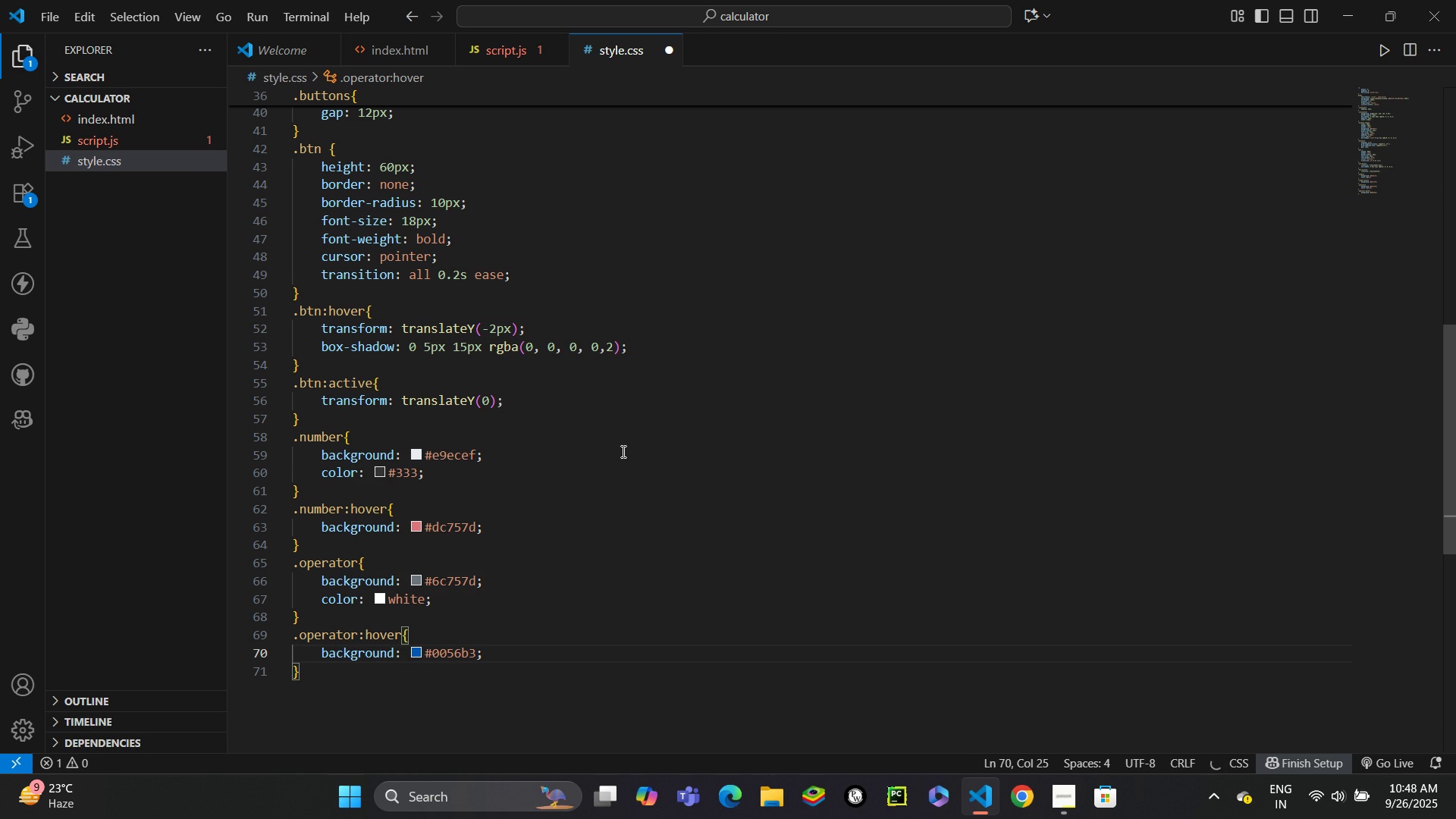 
key(ArrowDown)
 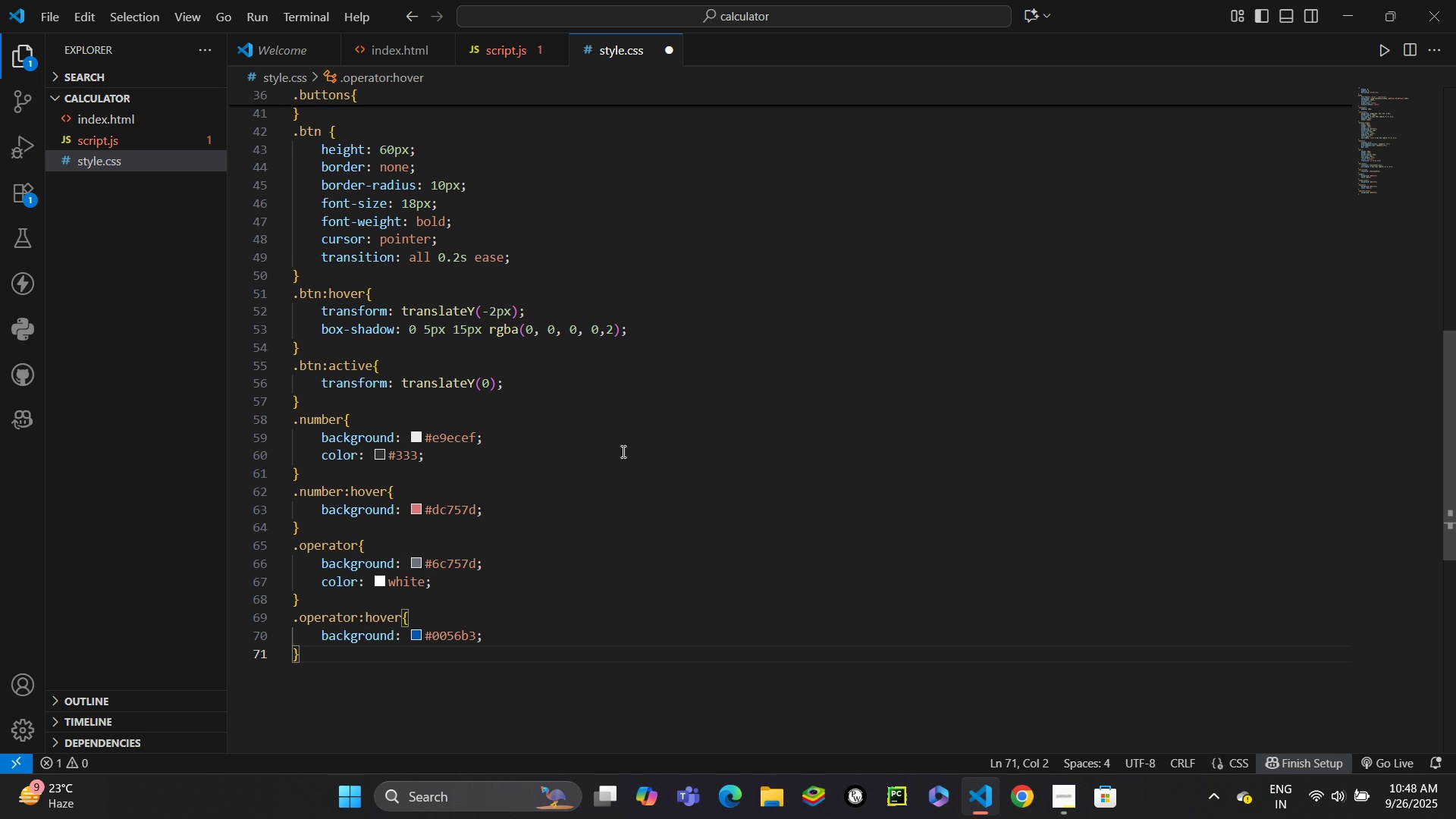 
key(Enter)
 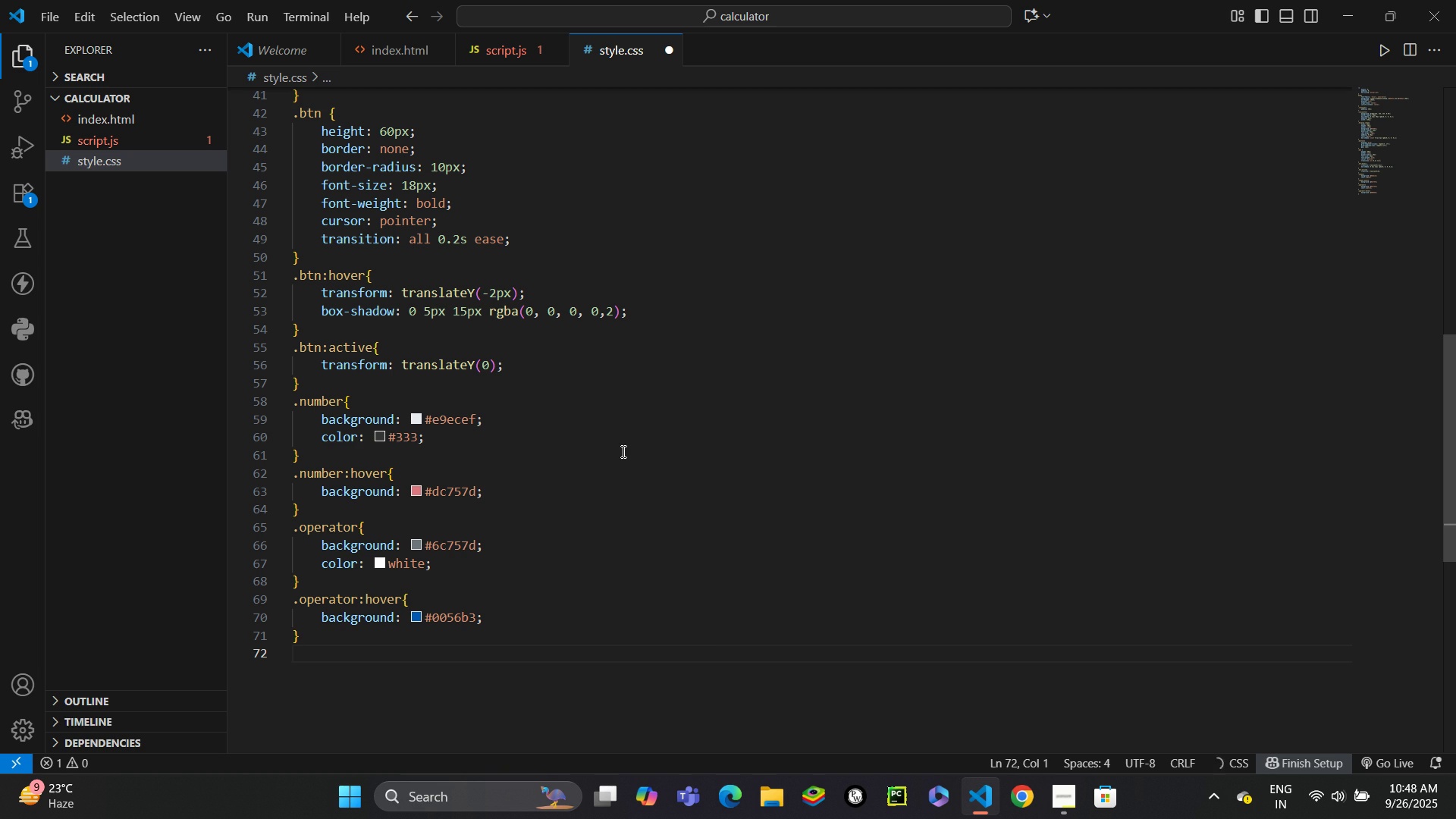 
type(,c)
key(Backspace)
key(Backspace)
type(.cl)
 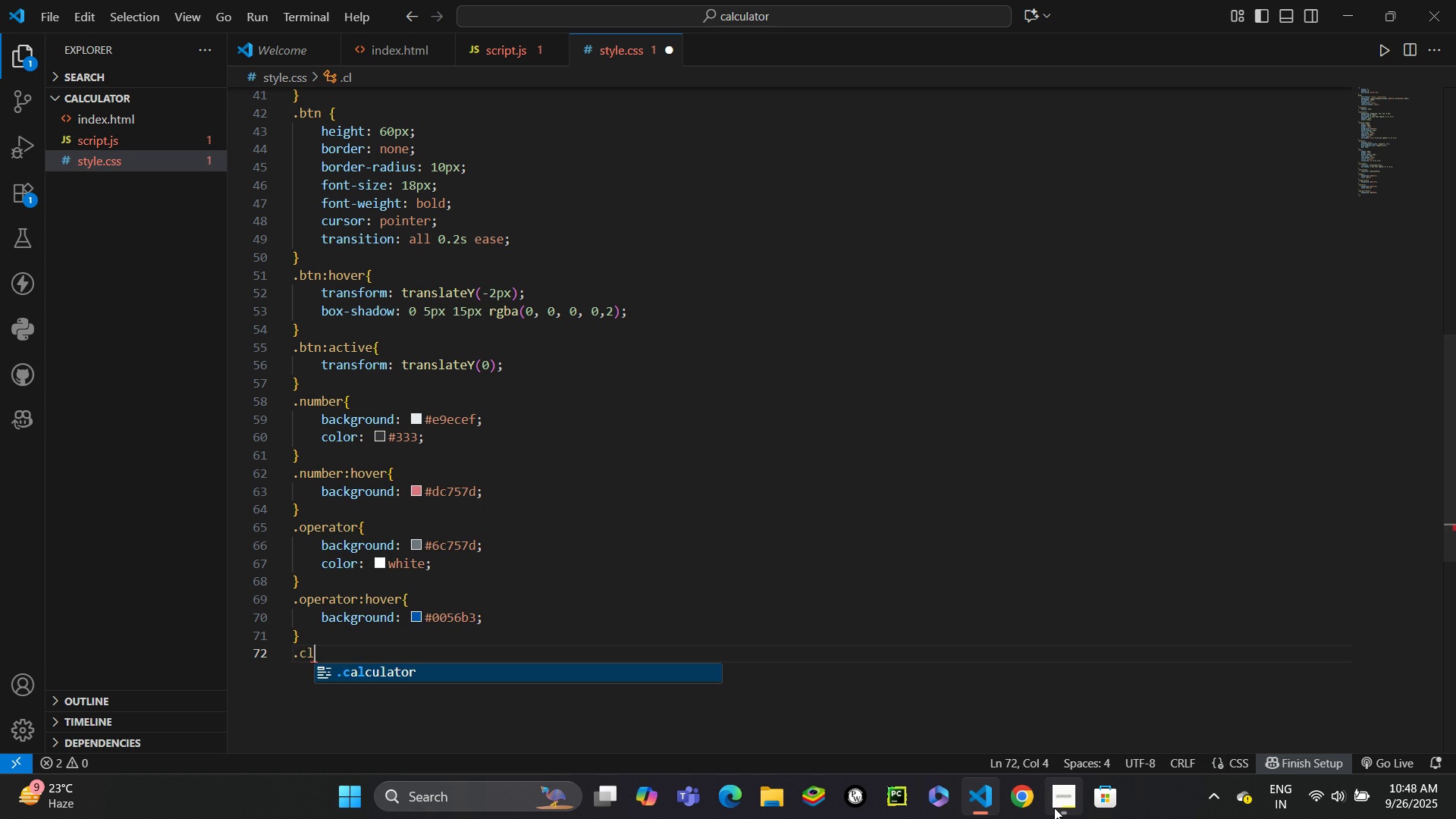 
left_click([1054, 808])